 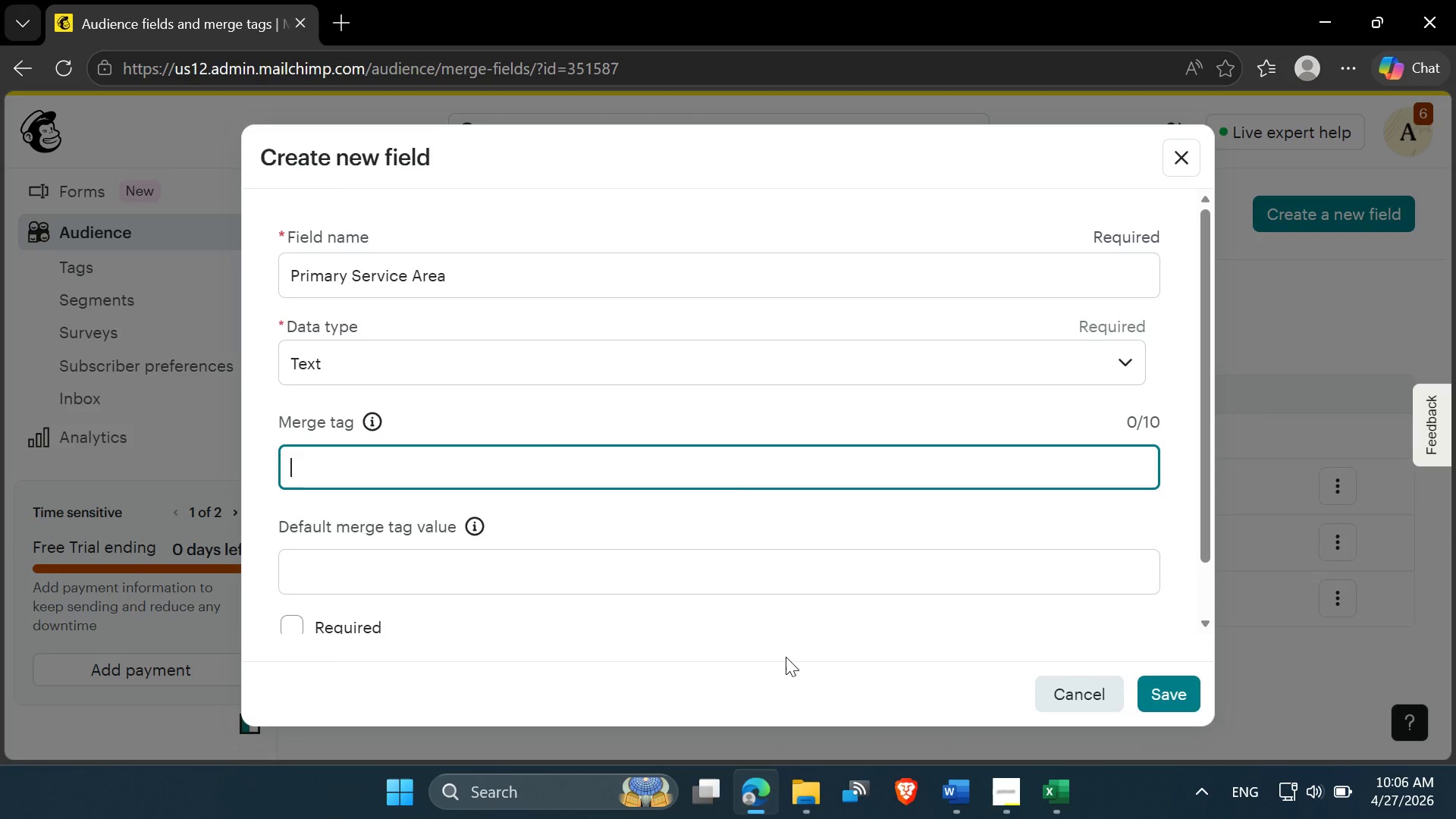 
key(Control+V)
 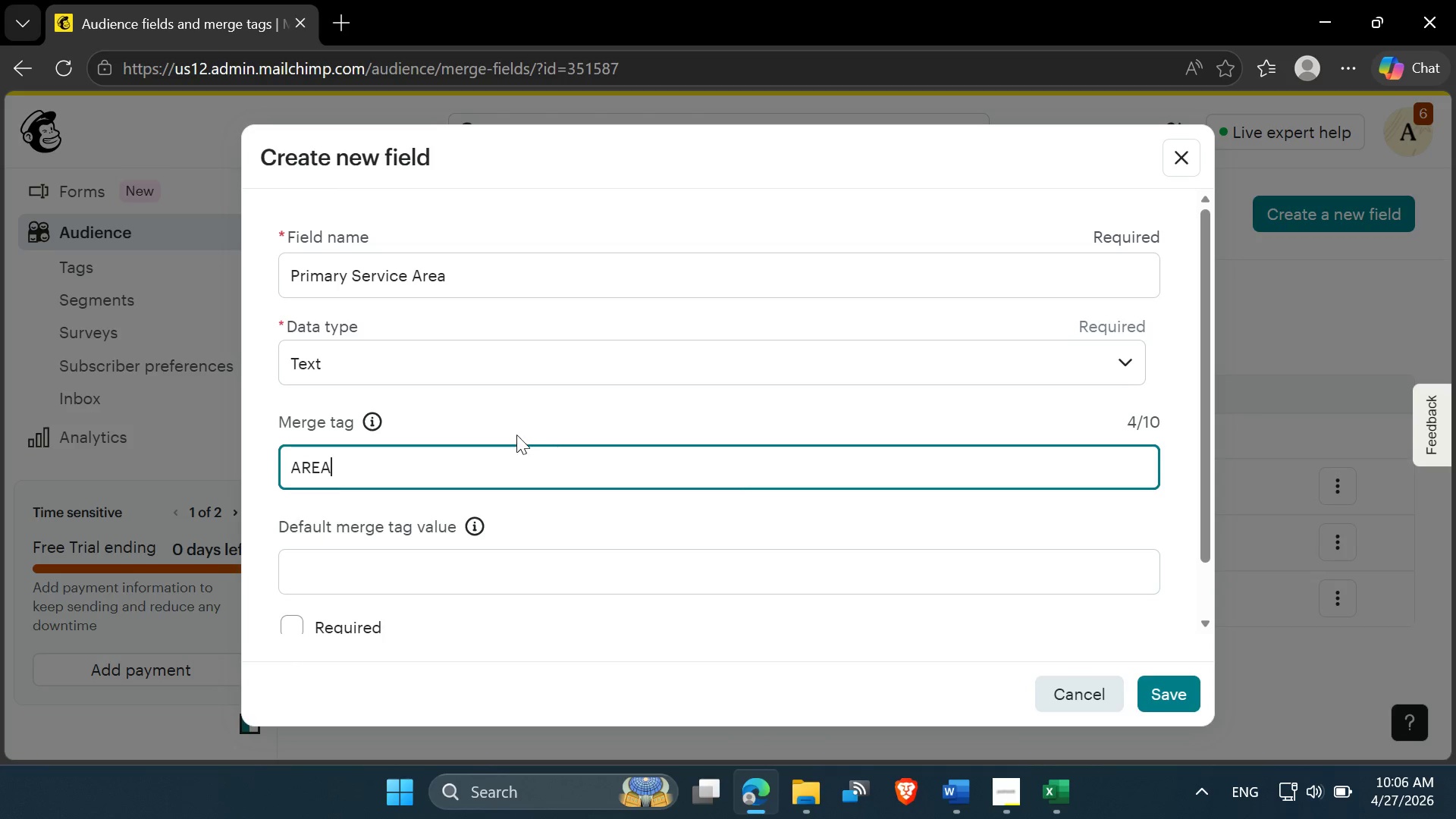 
left_click([510, 425])
 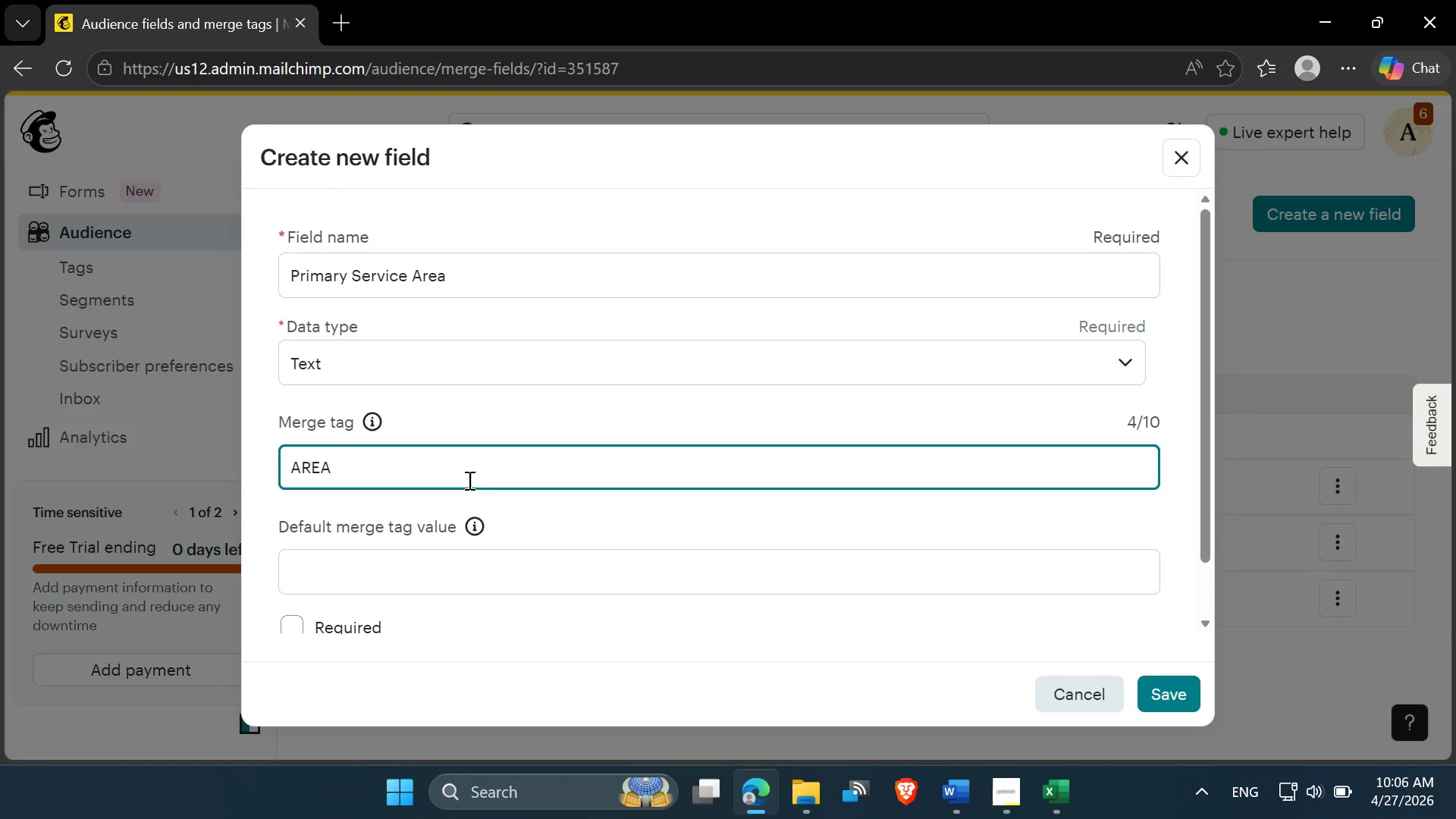 
scroll: coordinate [781, 544], scroll_direction: down, amount: 2.0
 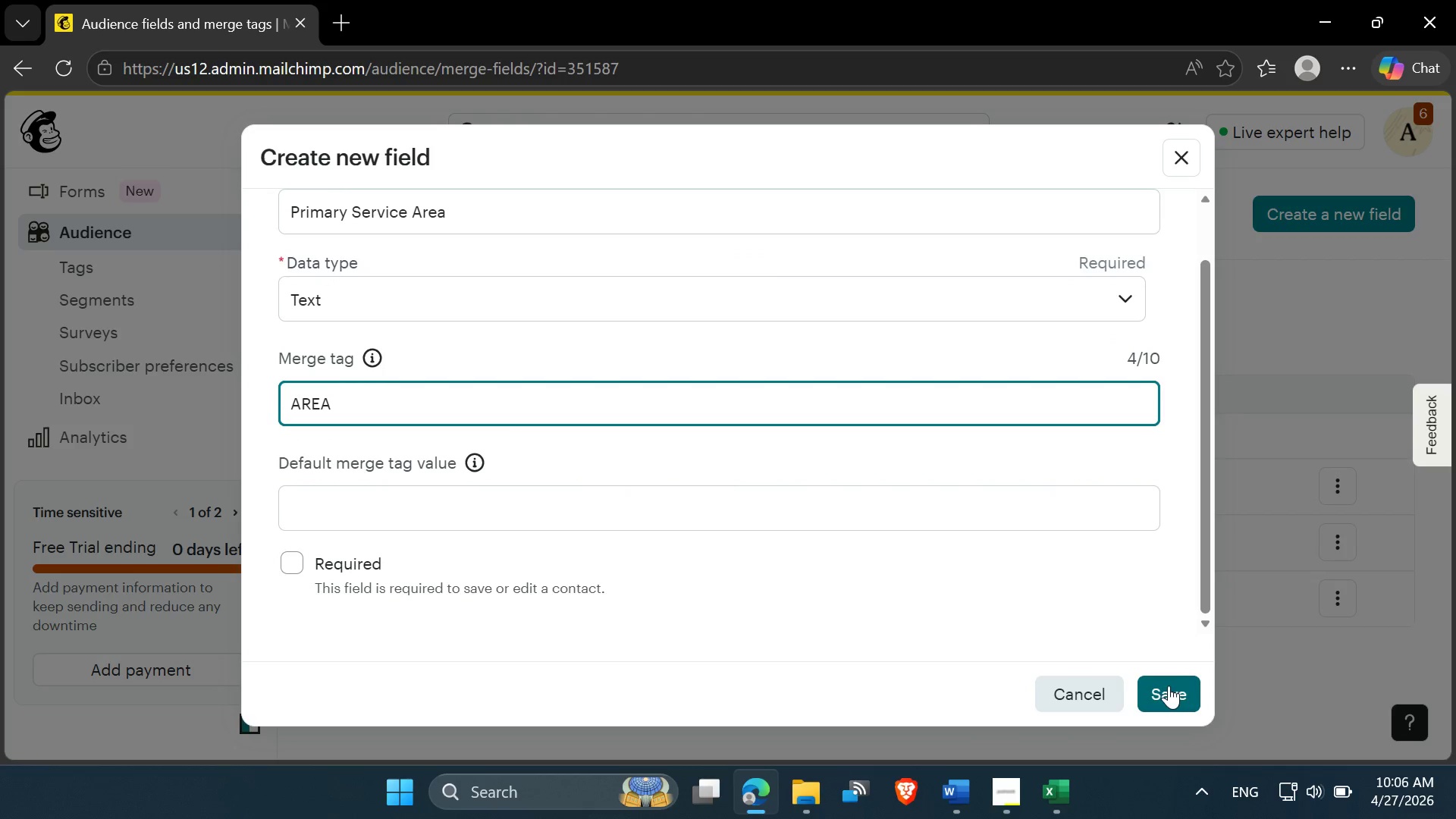 
left_click([1078, 452])
 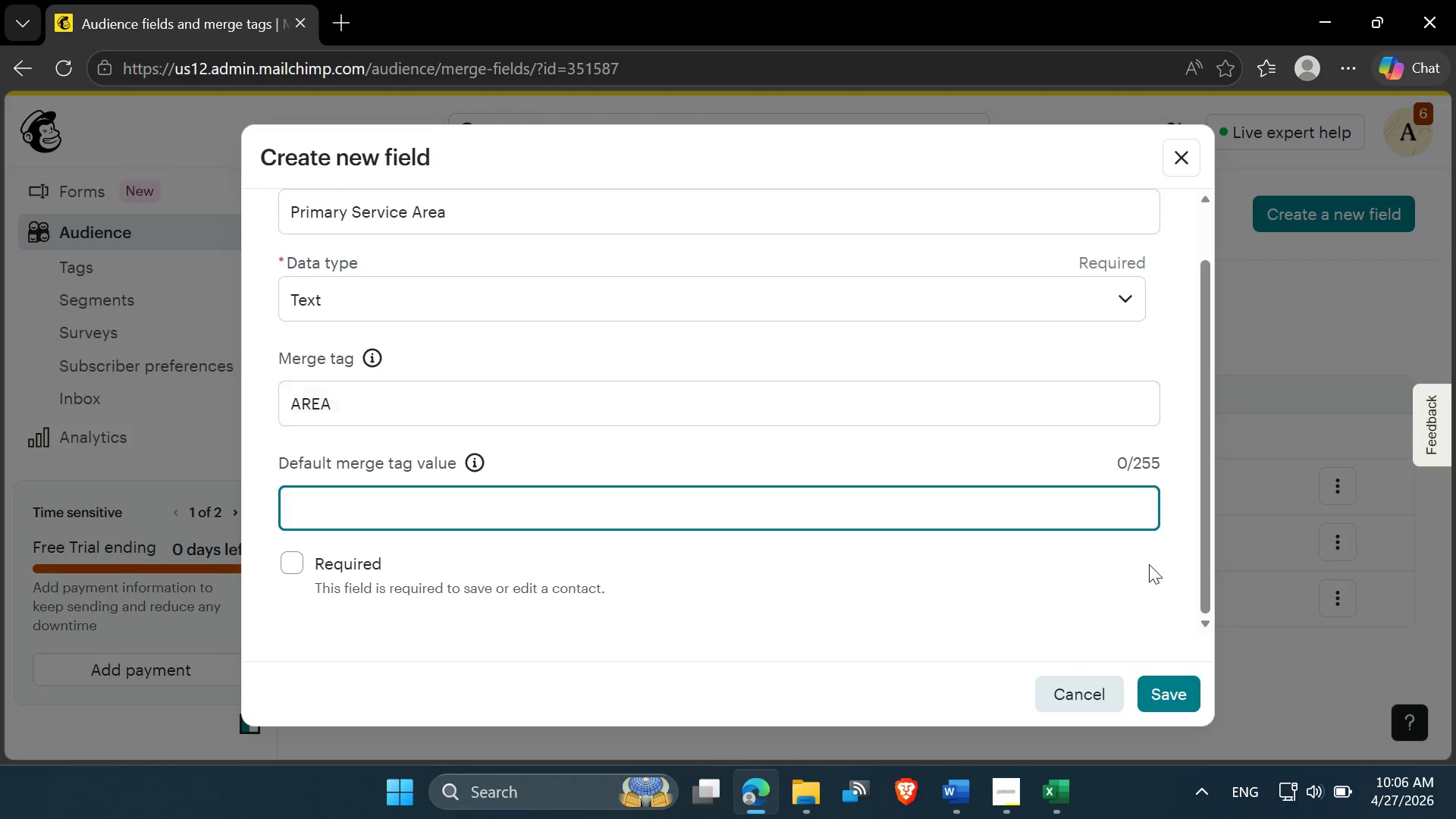 
left_click([1165, 684])
 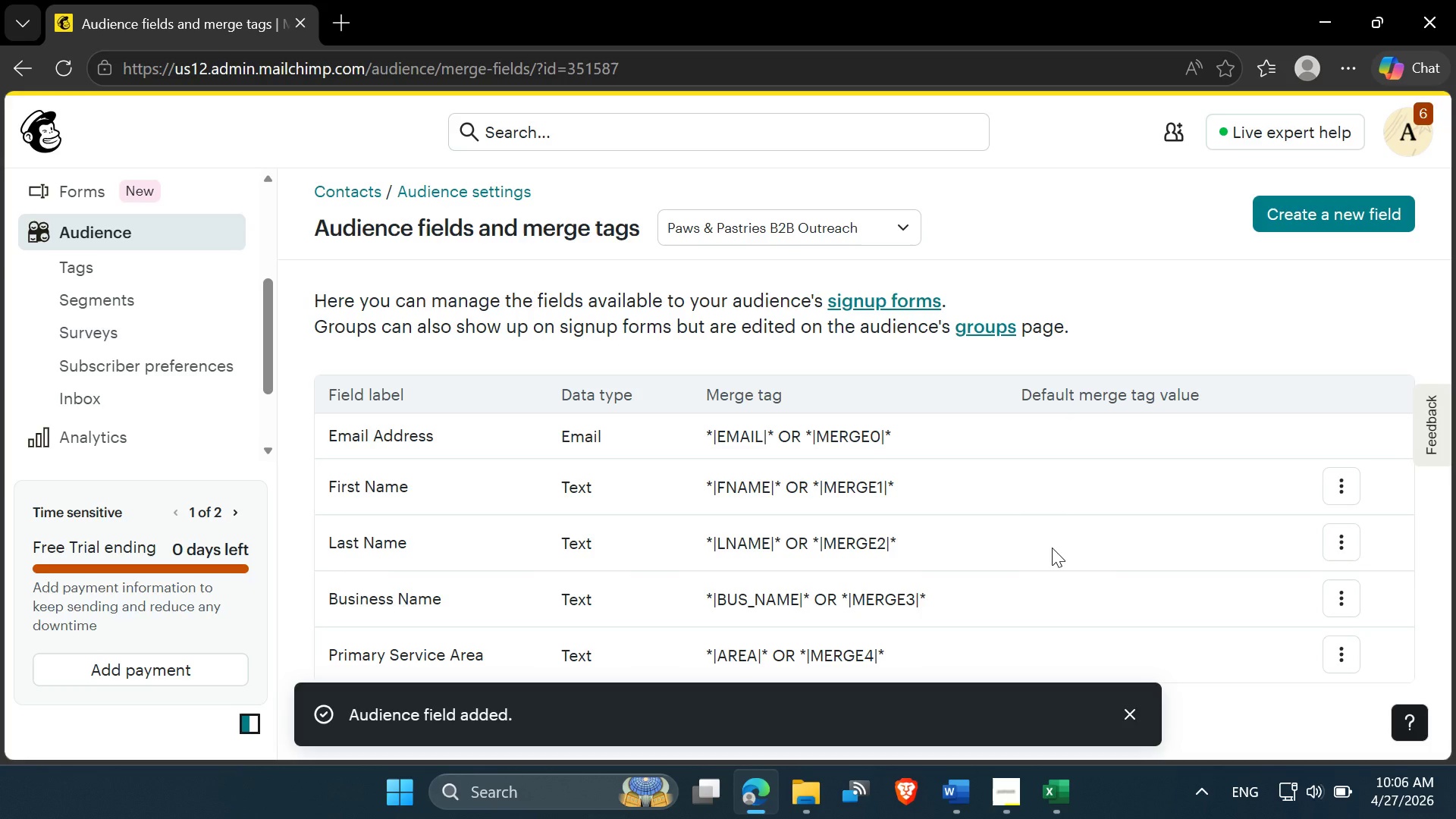 
scroll: coordinate [1053, 560], scroll_direction: down, amount: 1.0
 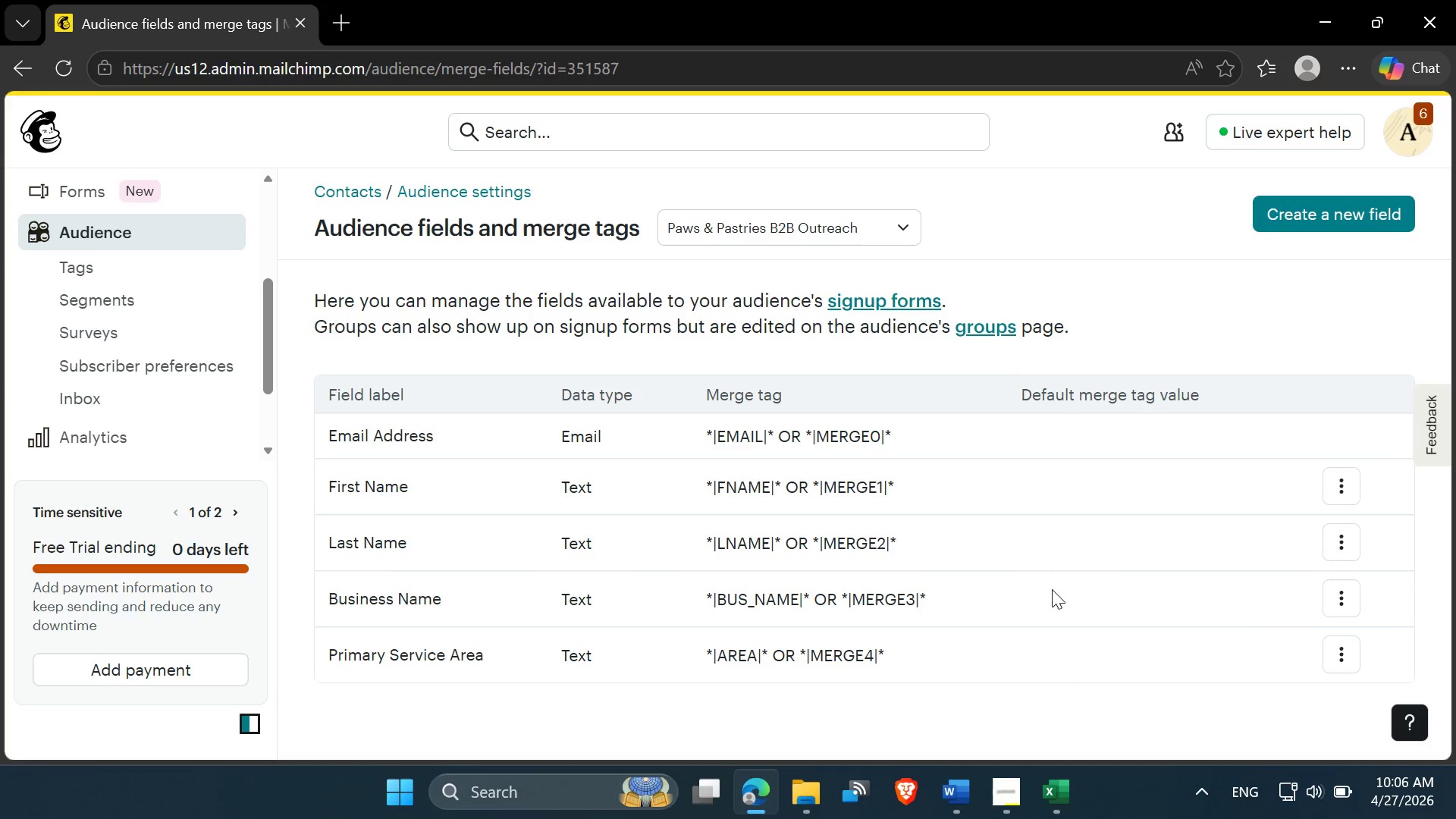 
wait(6.39)
 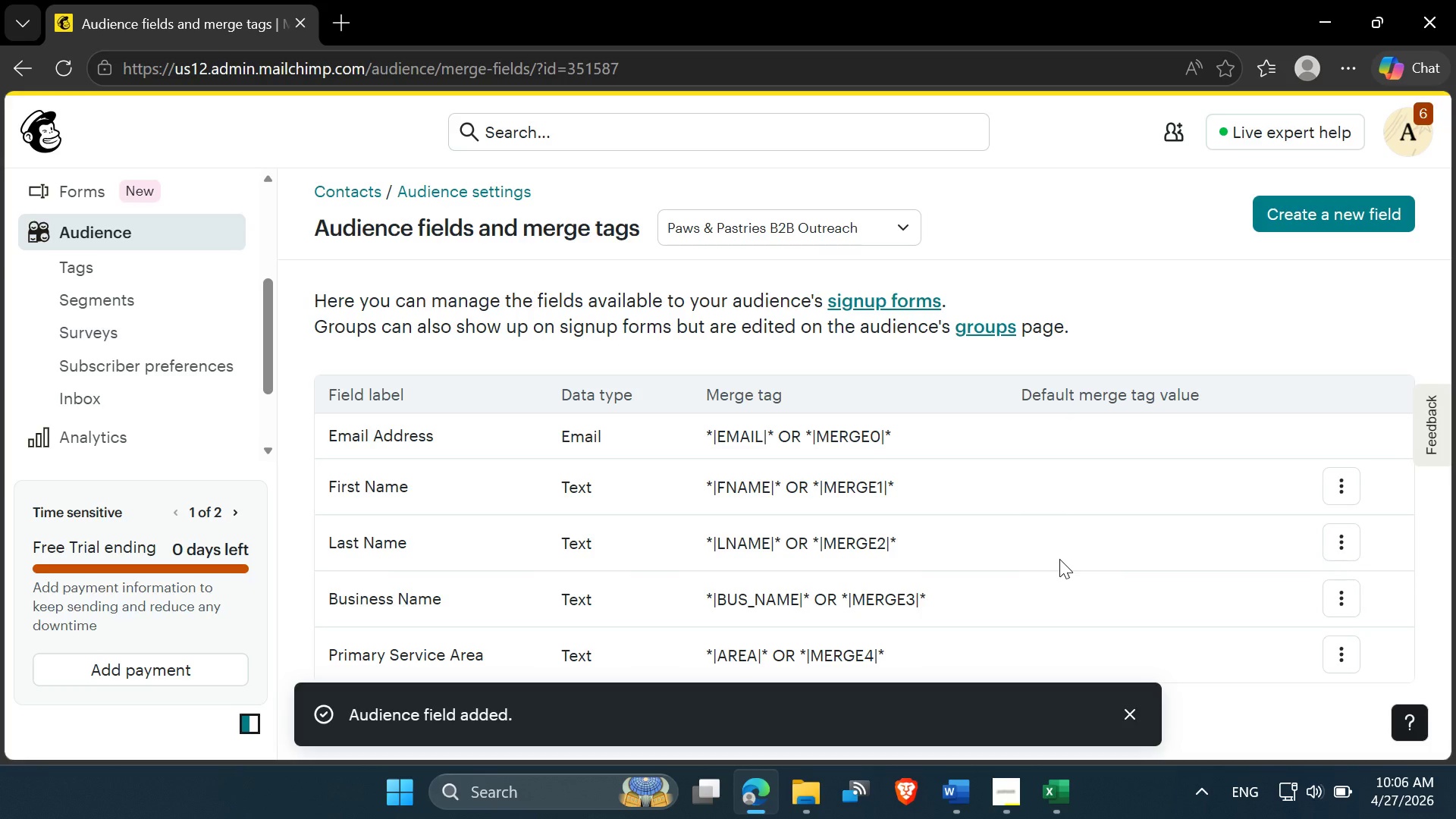 
left_click([1319, 207])
 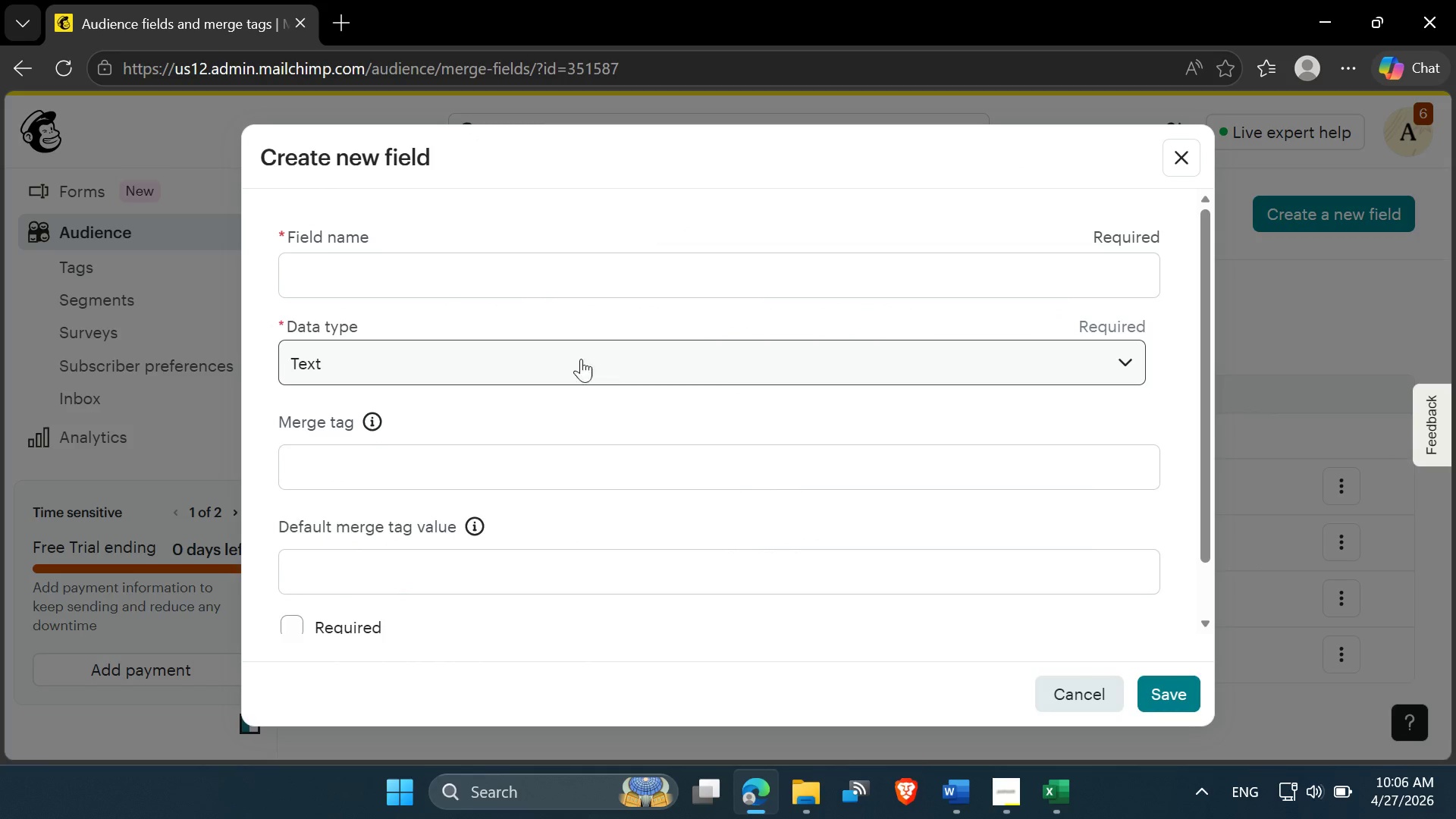 
left_click([428, 287])
 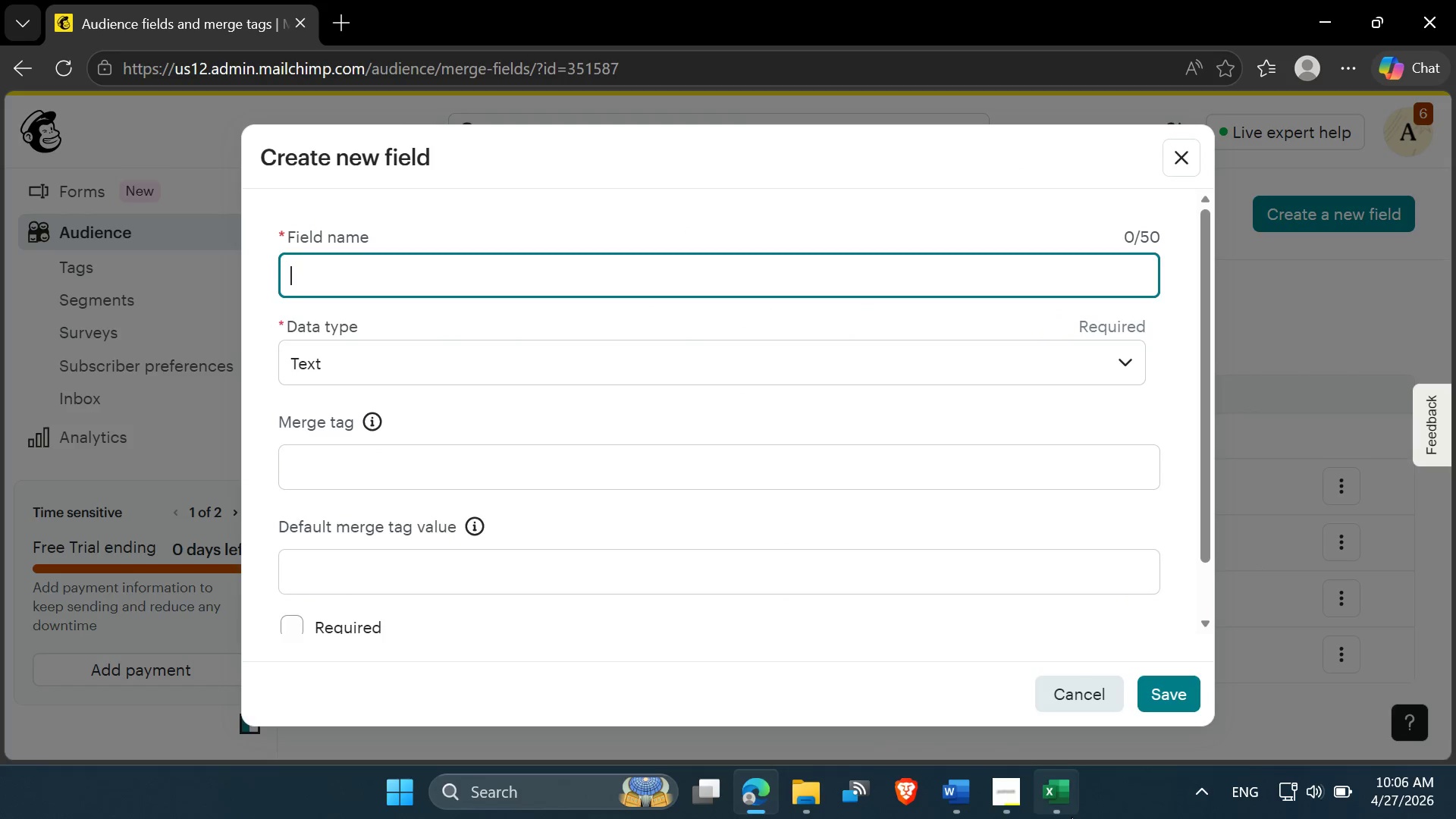 
left_click([1063, 801])
 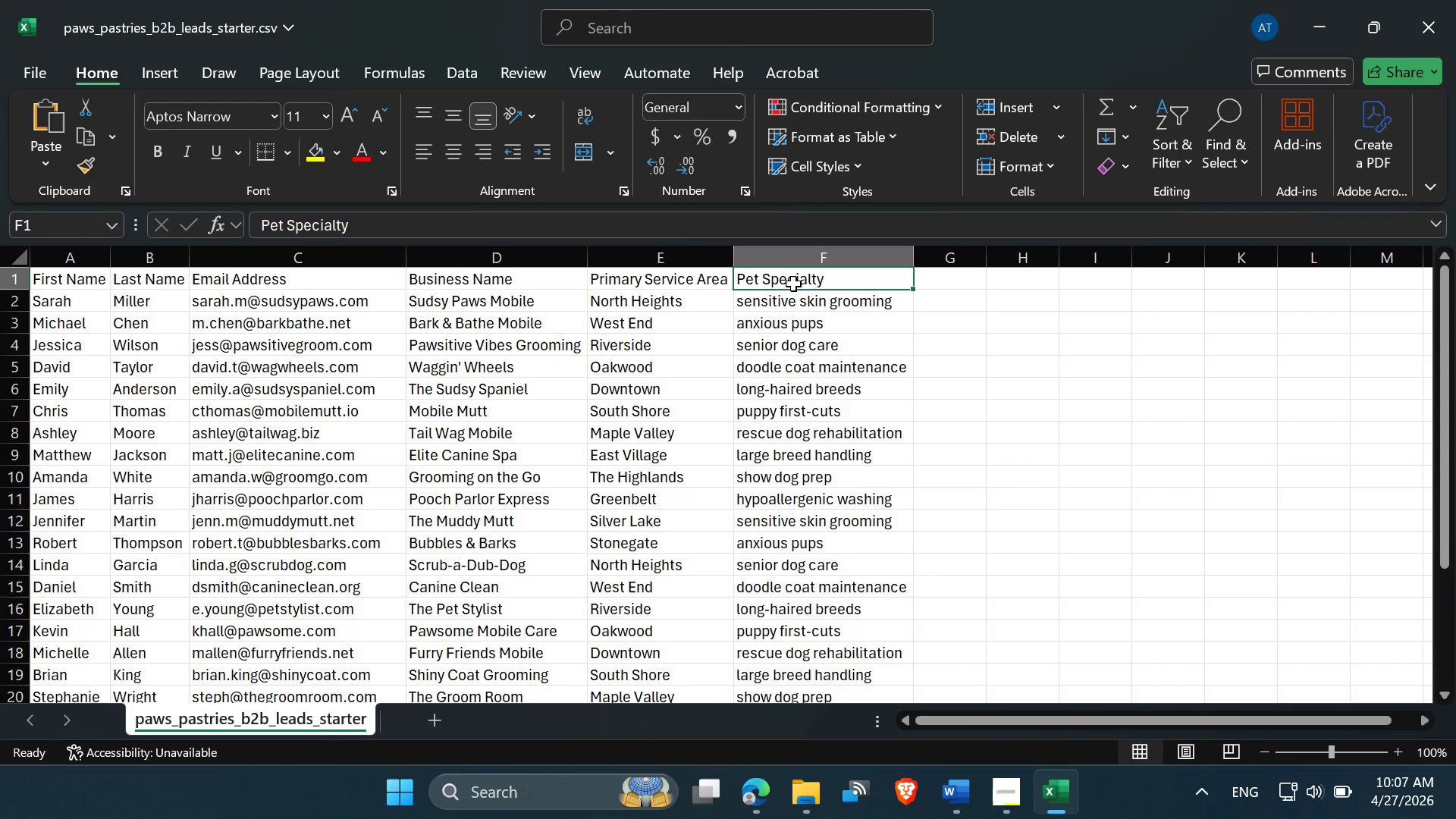 
double_click([793, 284])
 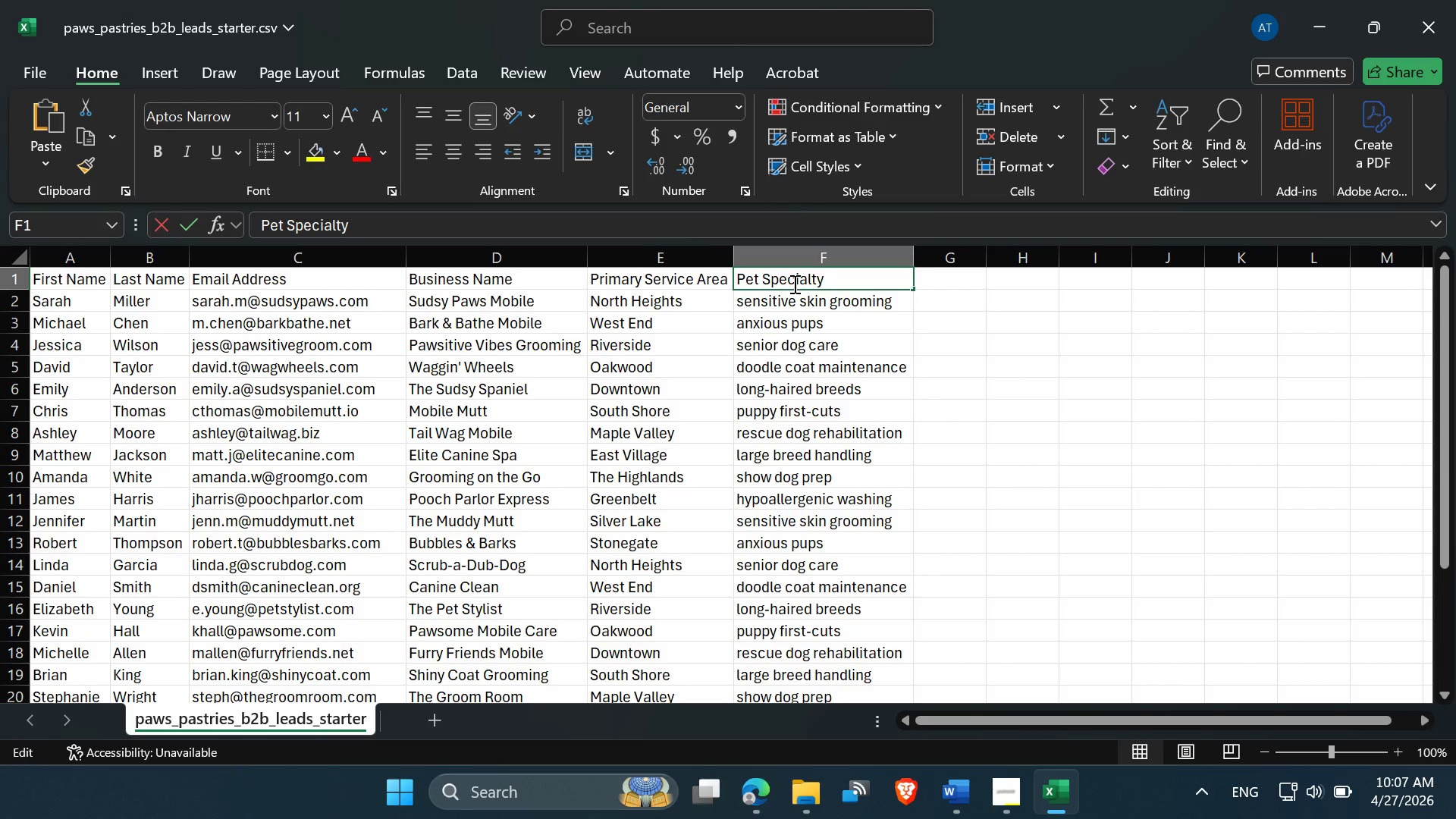 
triple_click([793, 284])
 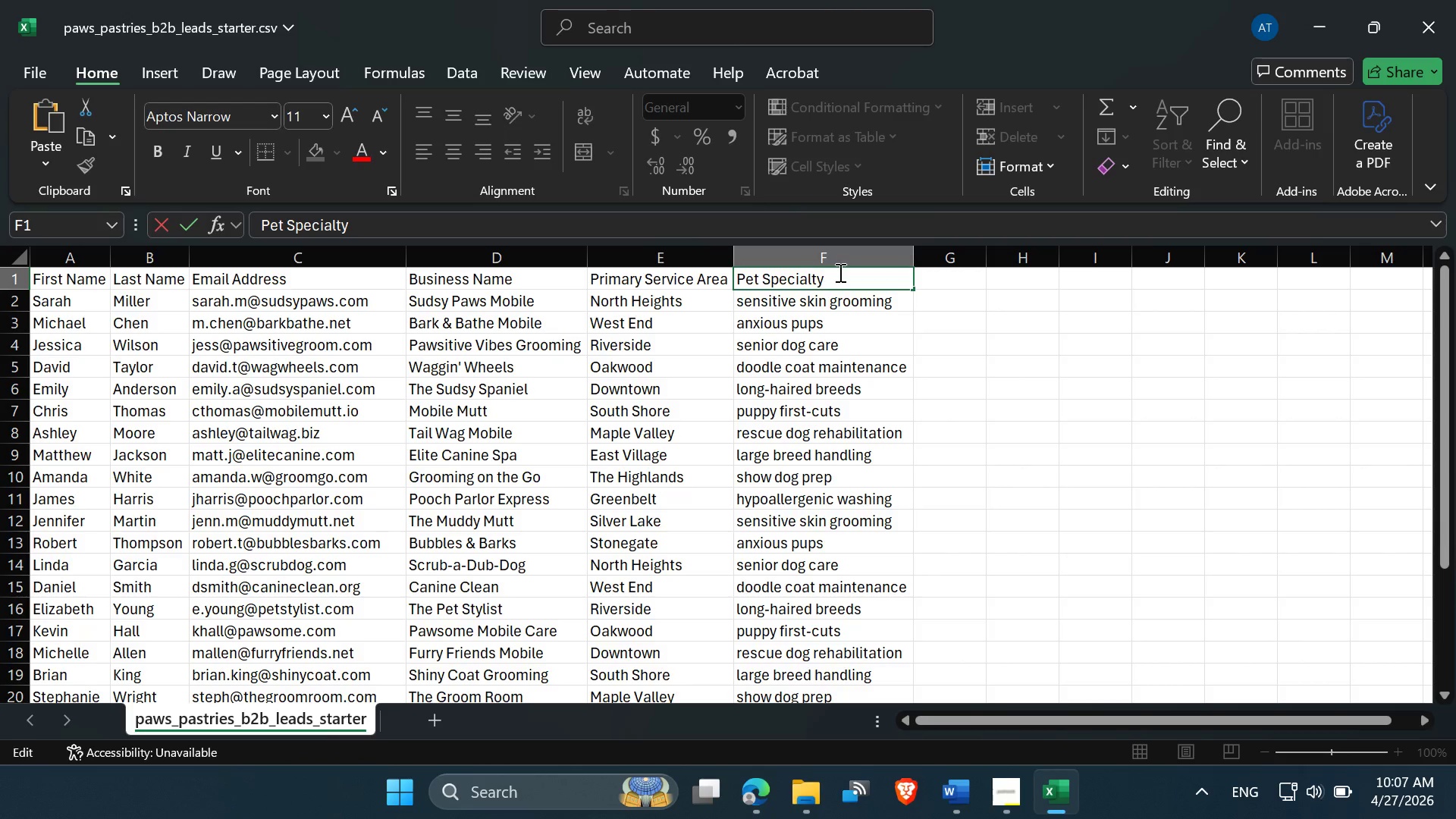 
left_click_drag(start_coordinate=[839, 272], to_coordinate=[734, 271])
 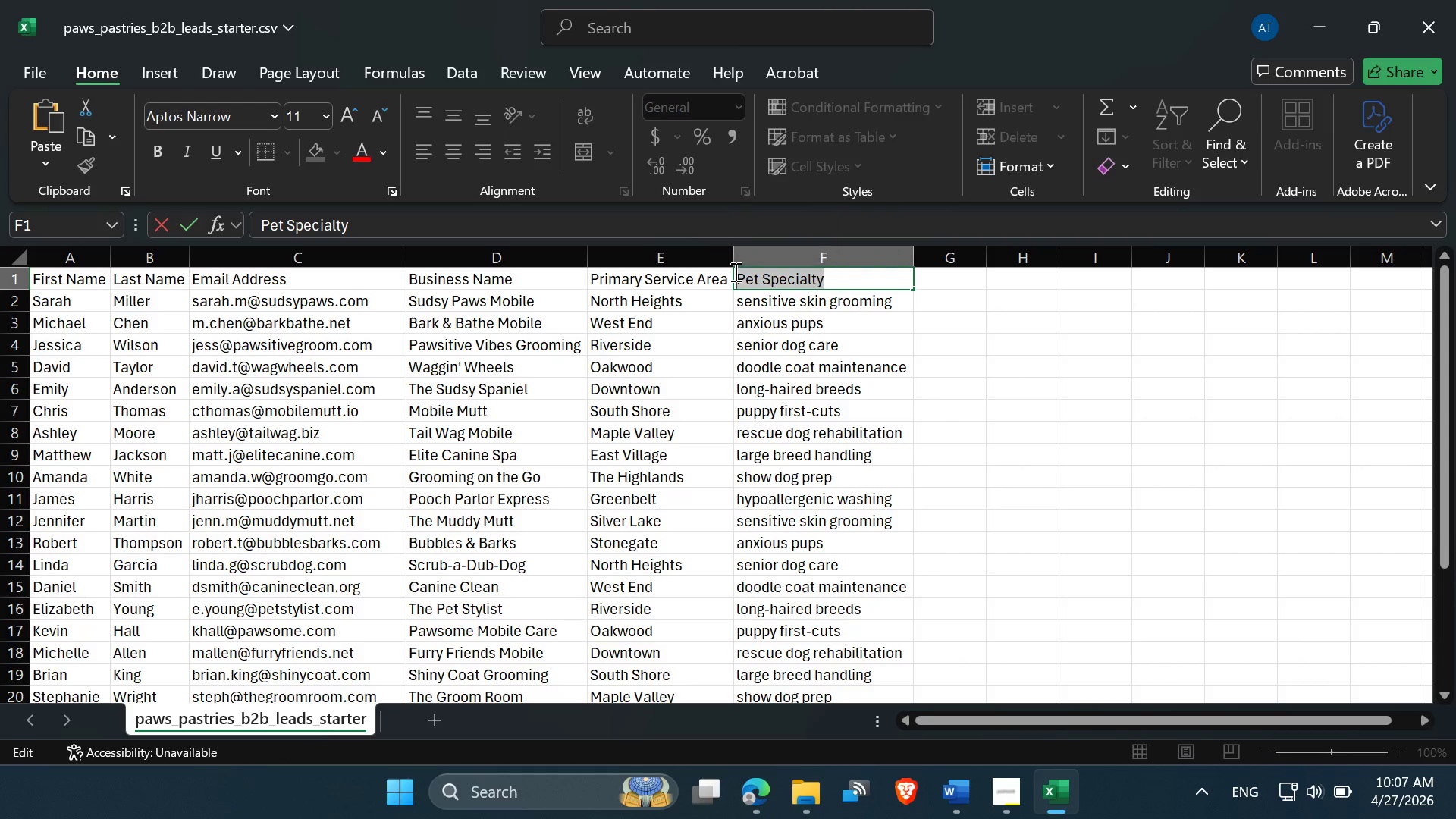 
key(Control+C)
 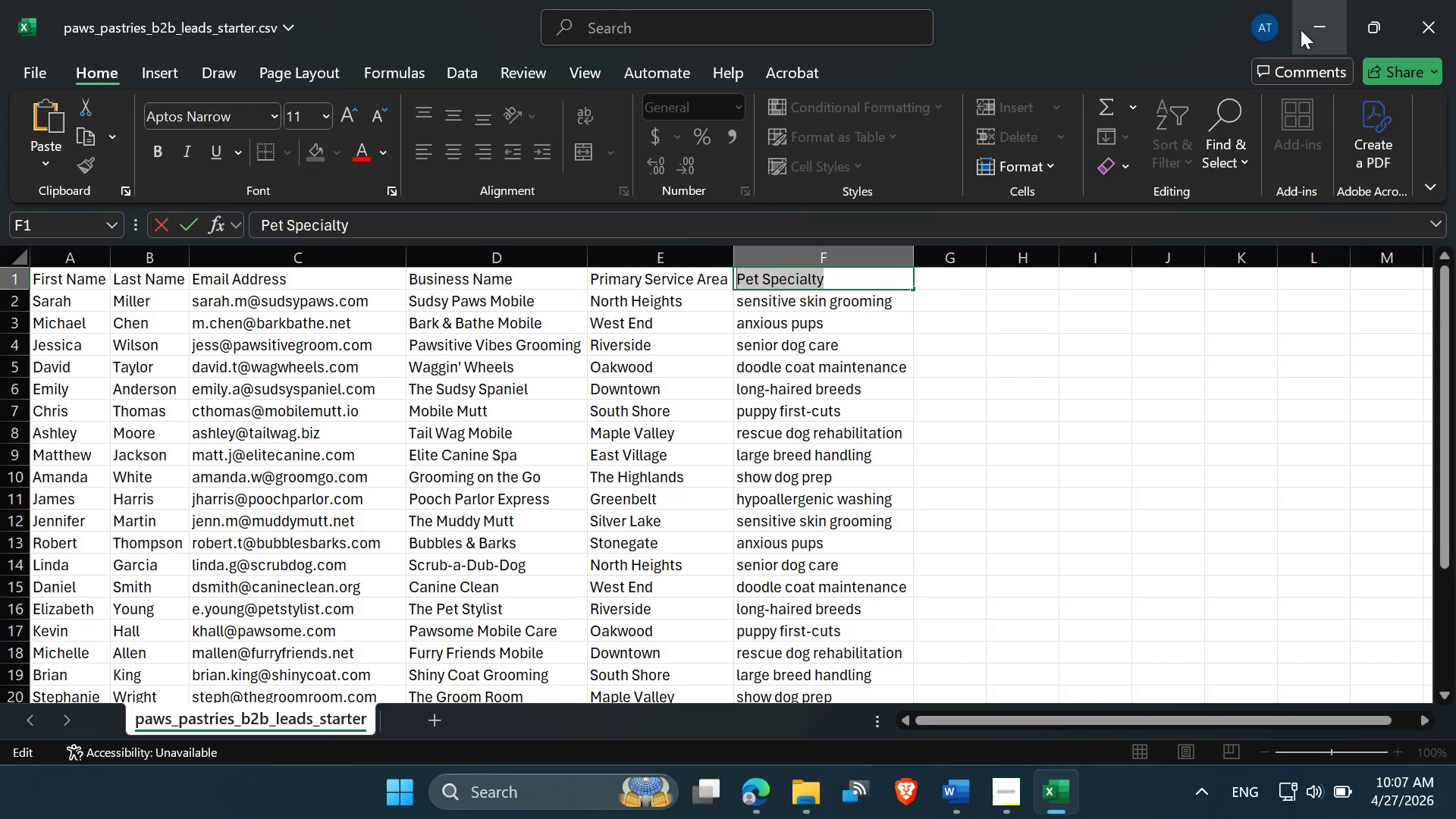 
left_click([1309, 28])
 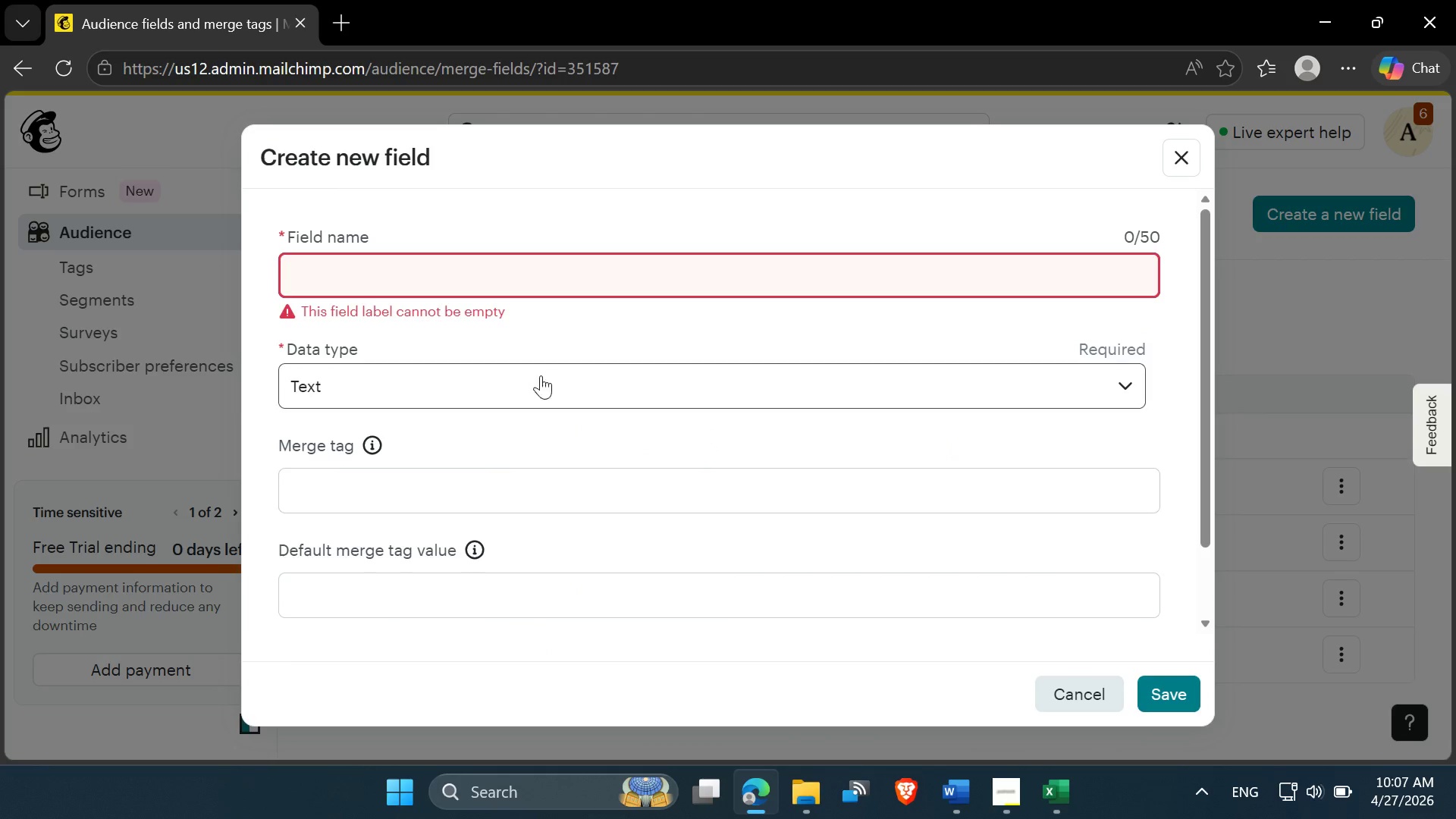 
key(Control+V)
 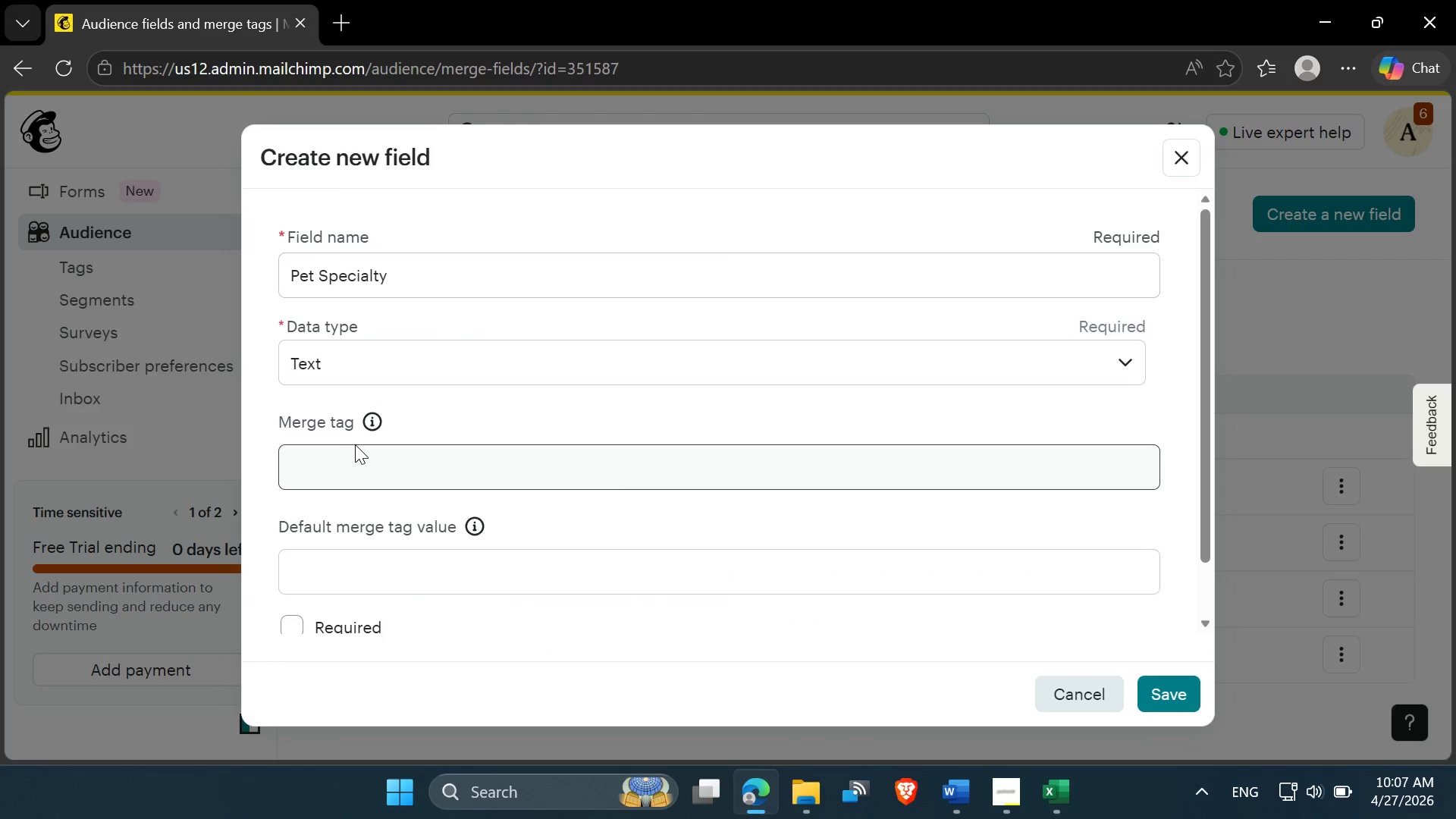 
double_click([359, 467])
 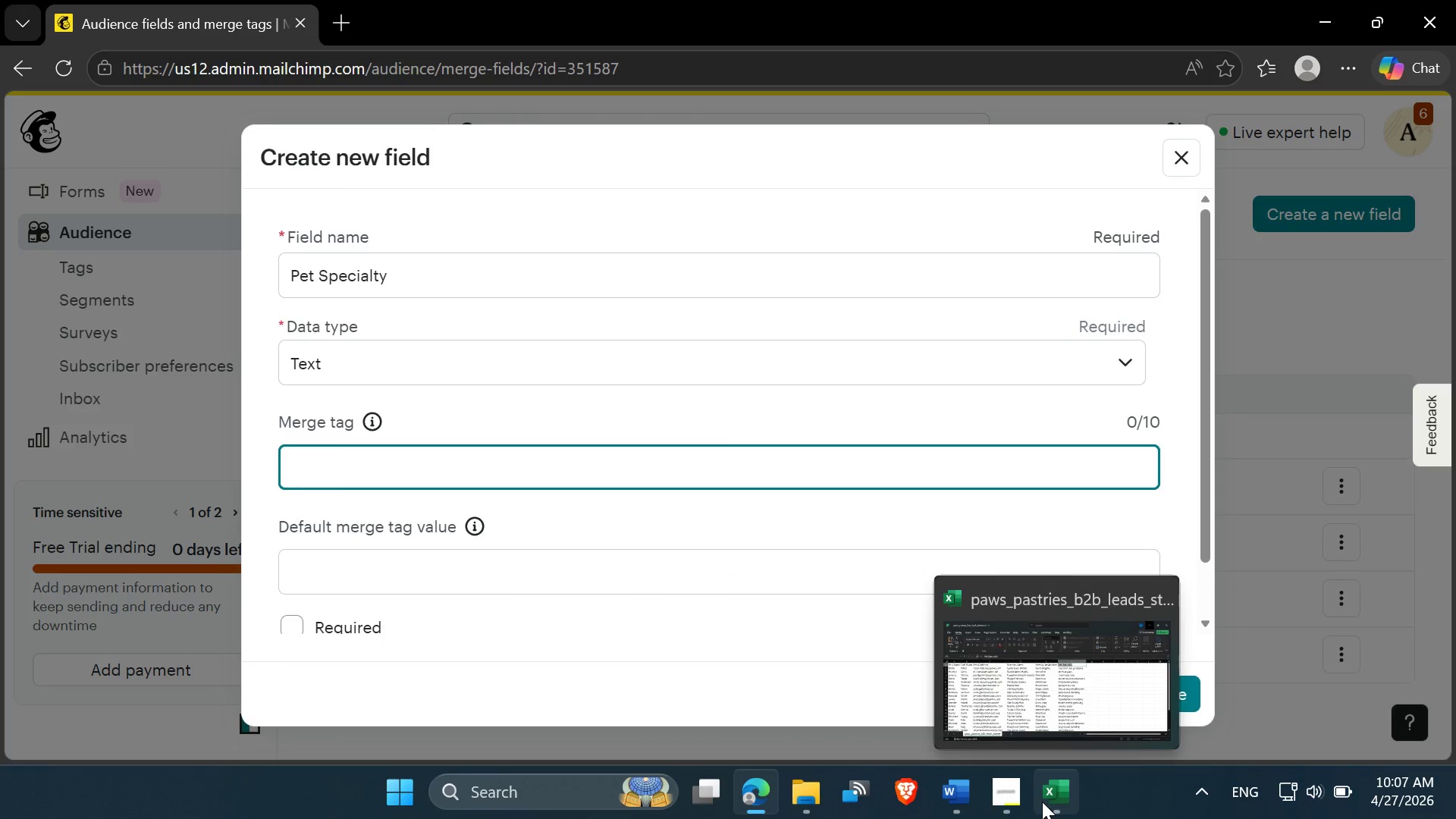 
left_click([1047, 697])
 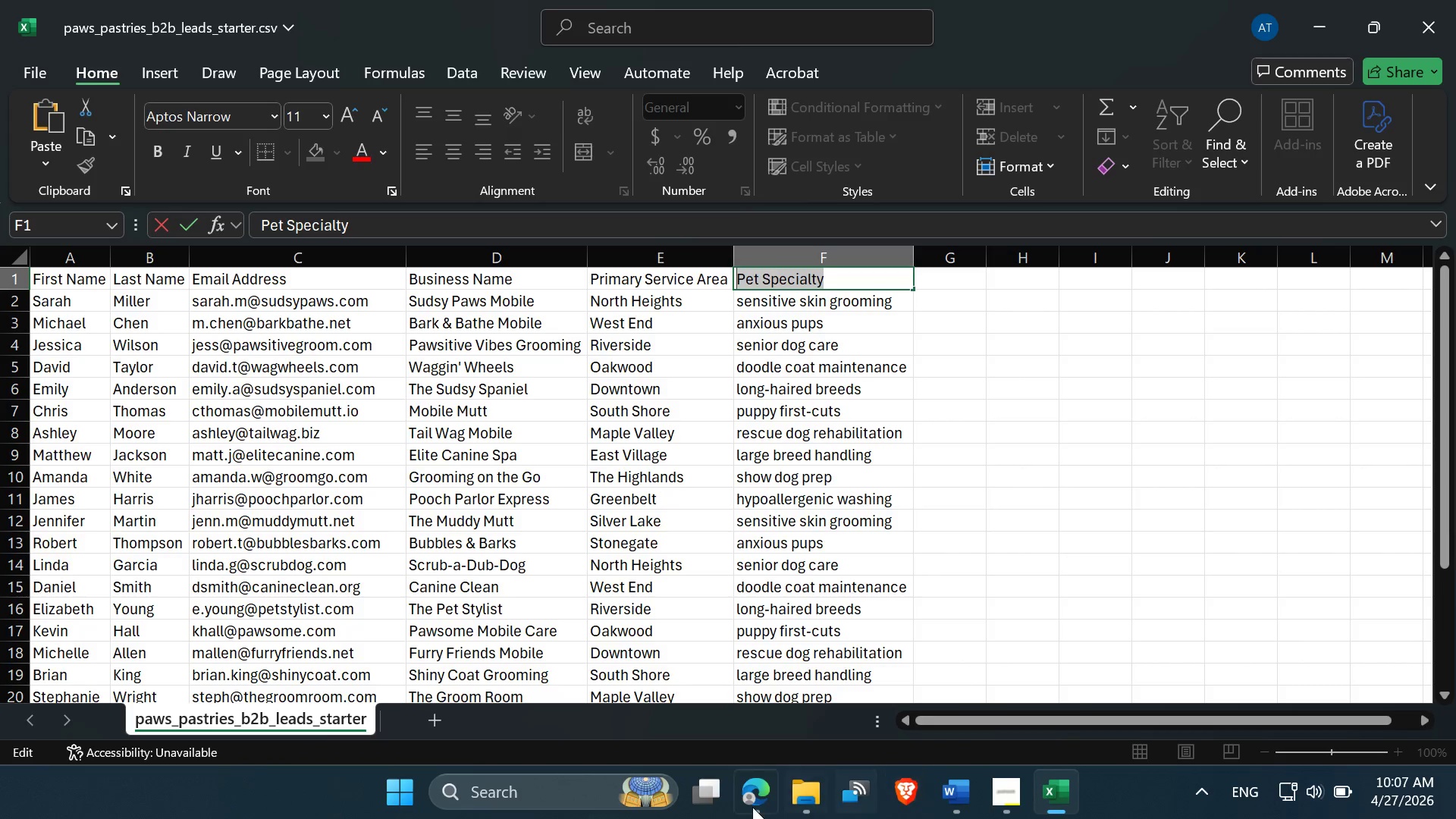 
left_click([749, 806])
 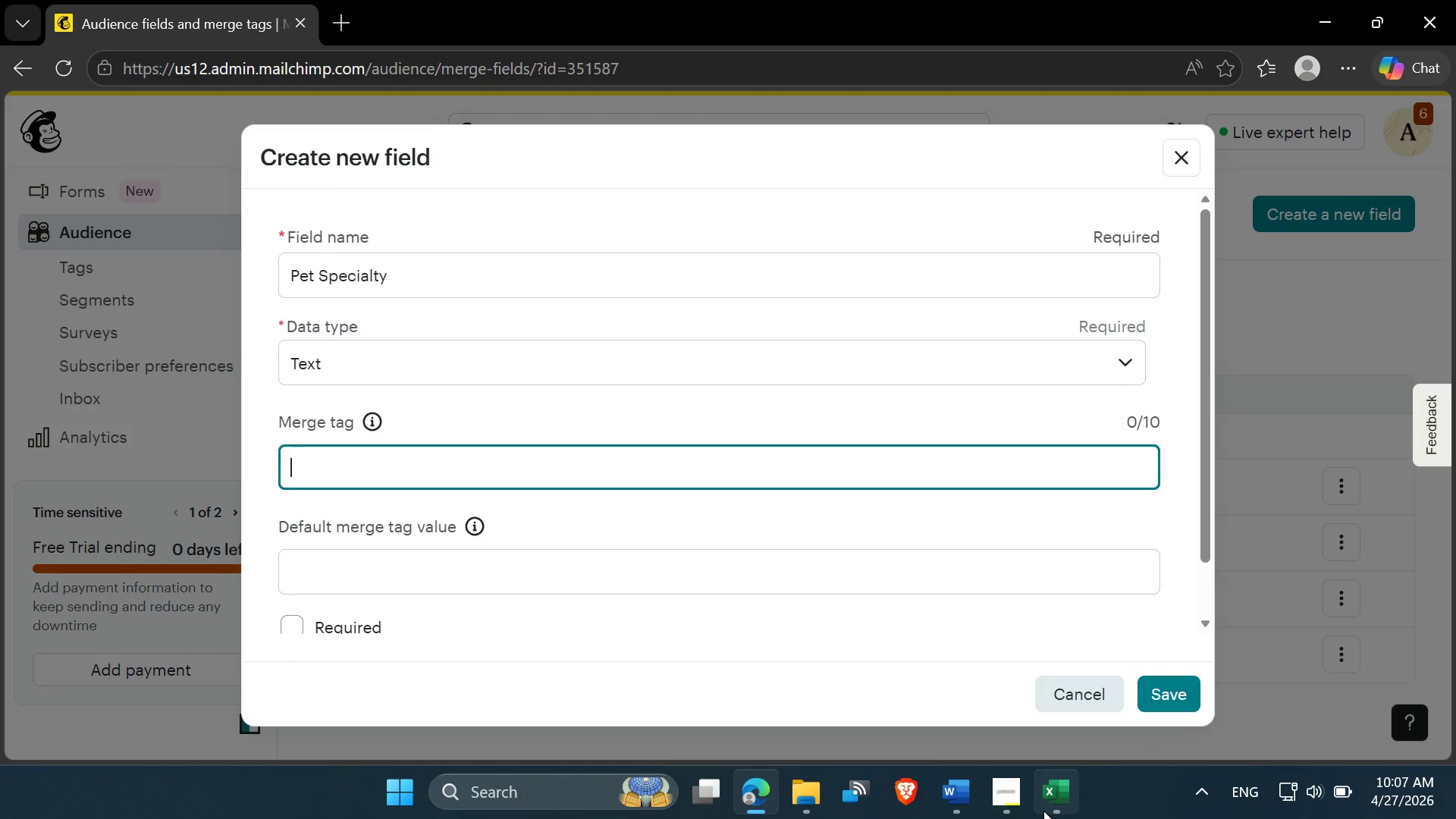 
left_click([1047, 712])
 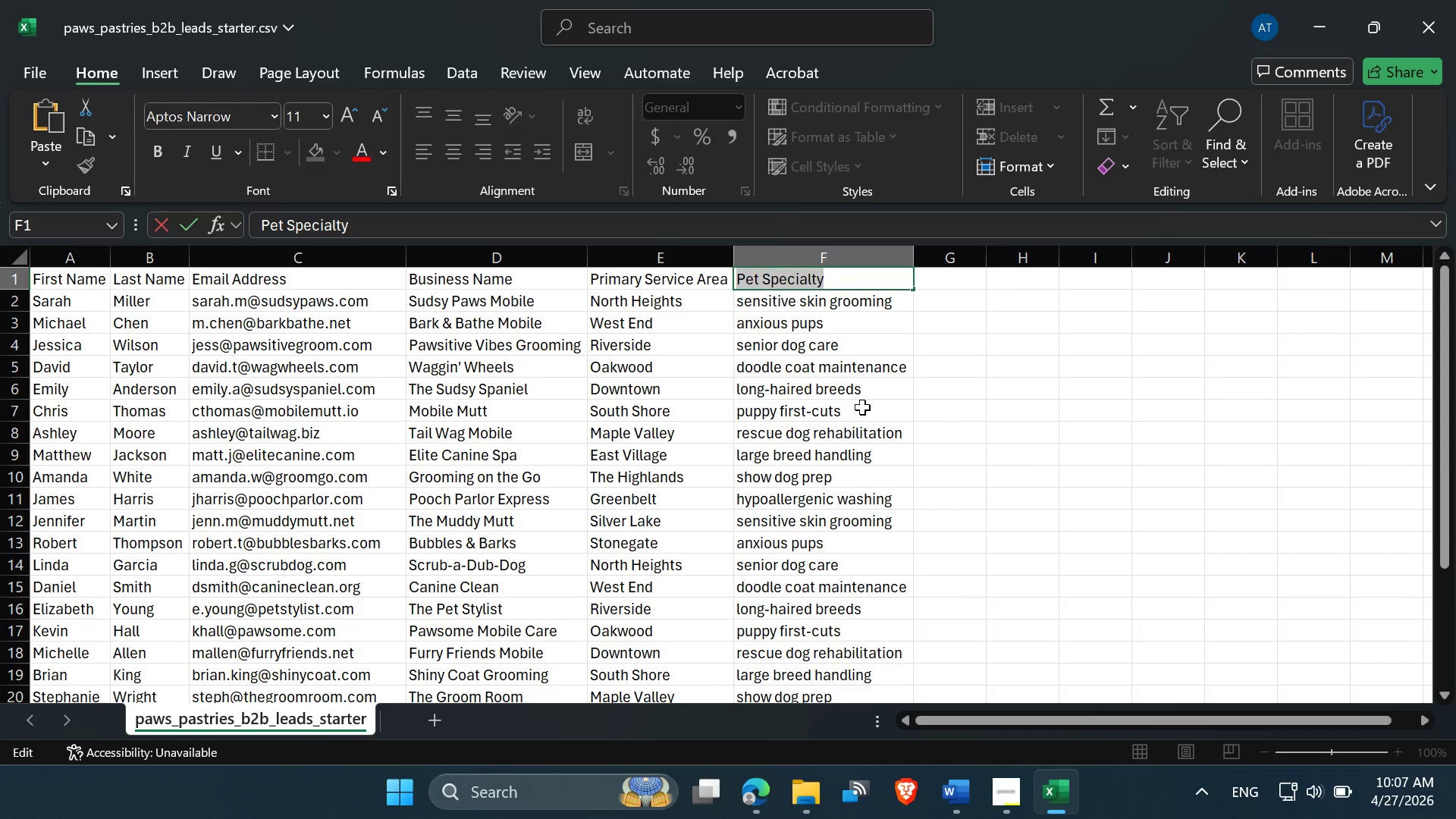 
left_click([857, 388])
 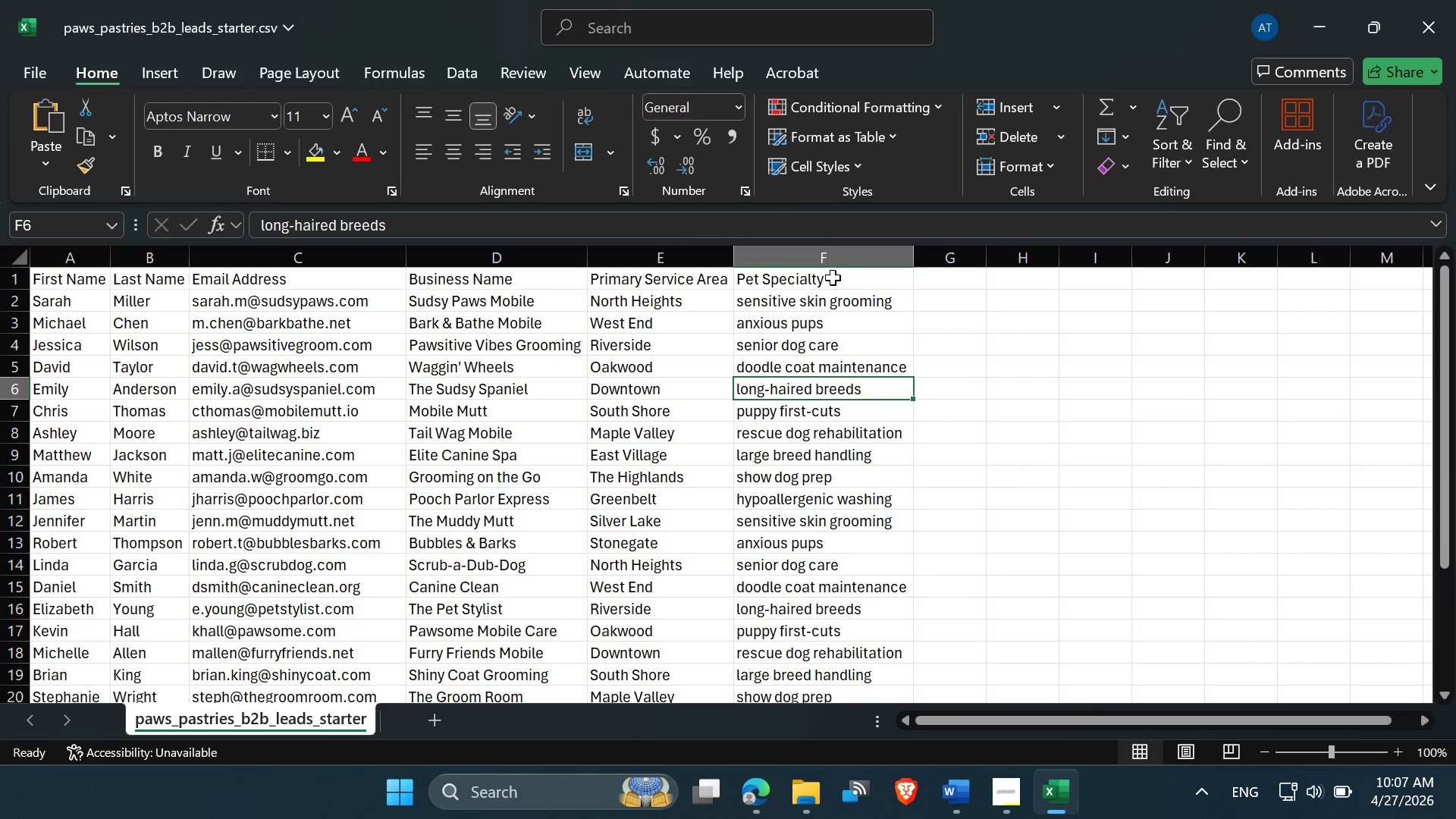 
left_click([831, 275])
 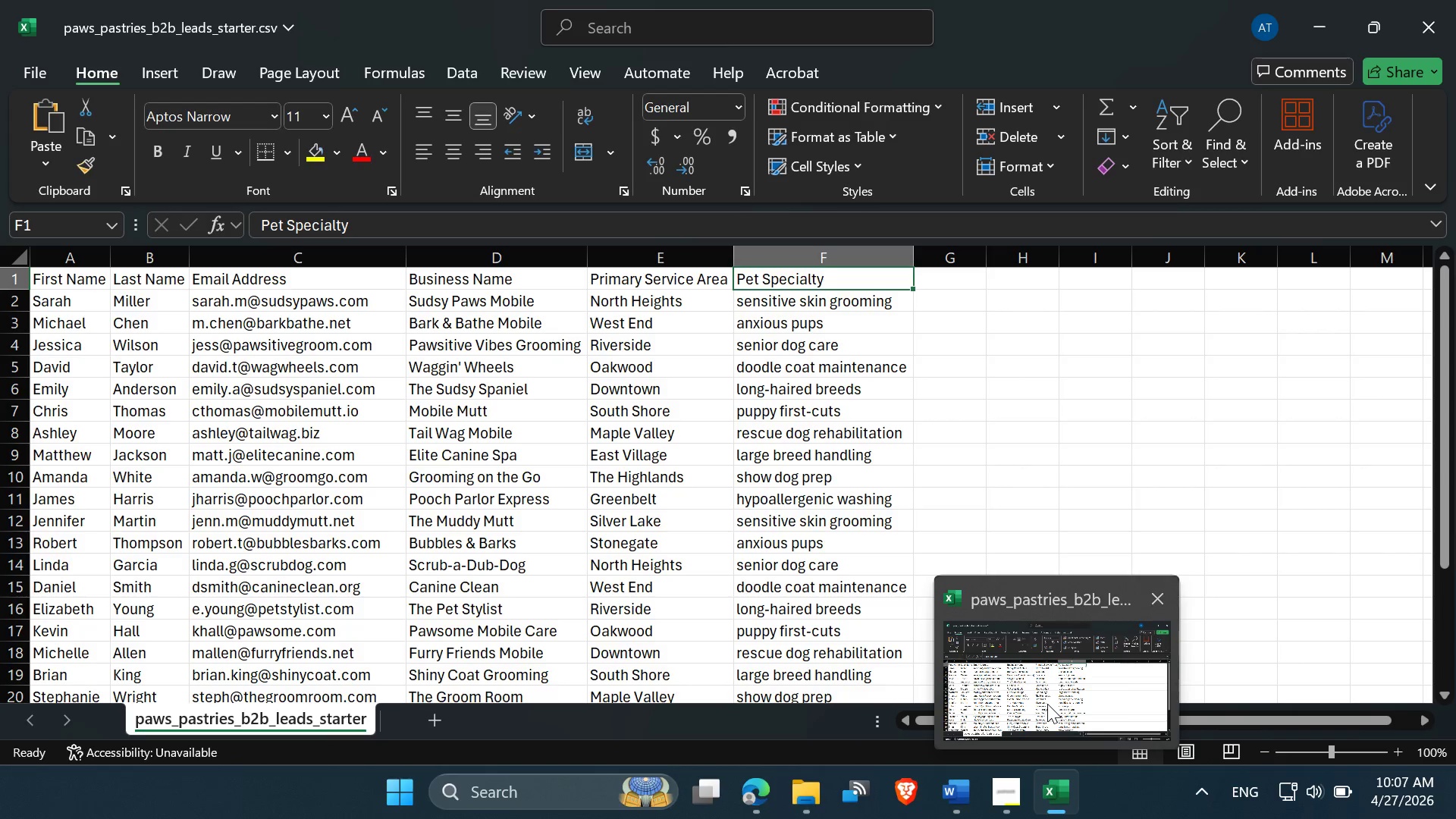 
wait(13.27)
 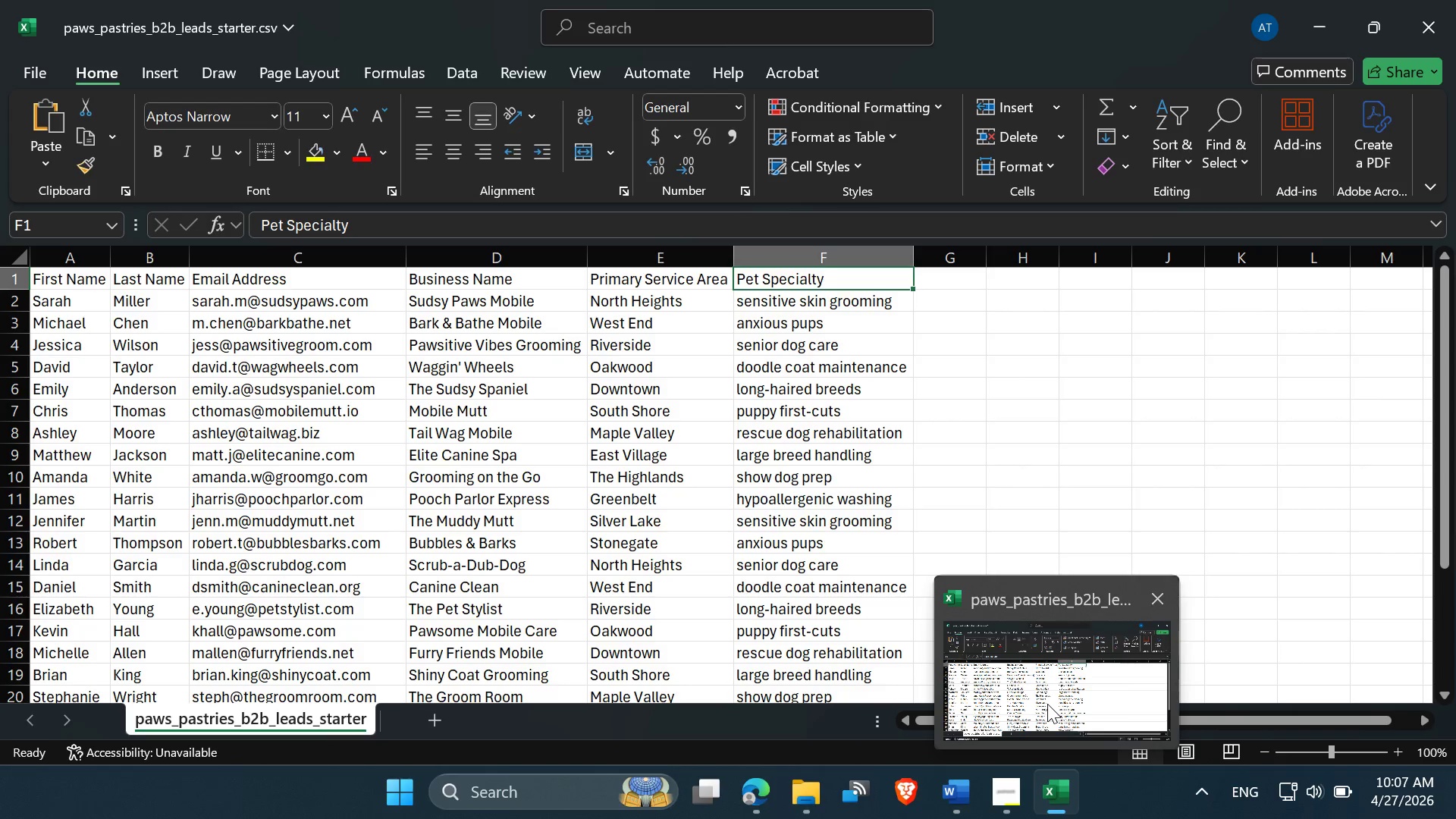 
left_click([1040, 672])
 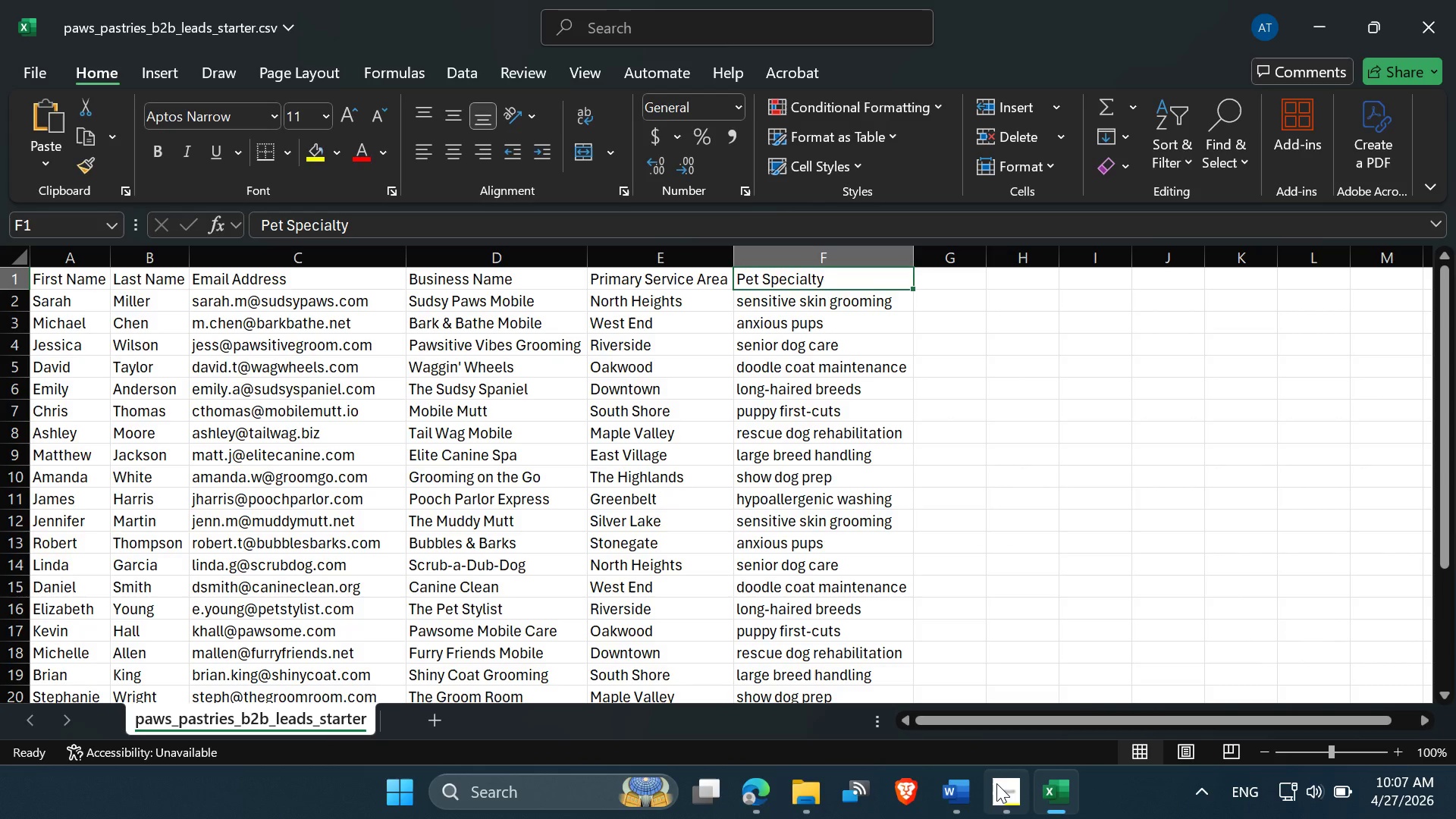 
left_click([997, 672])